 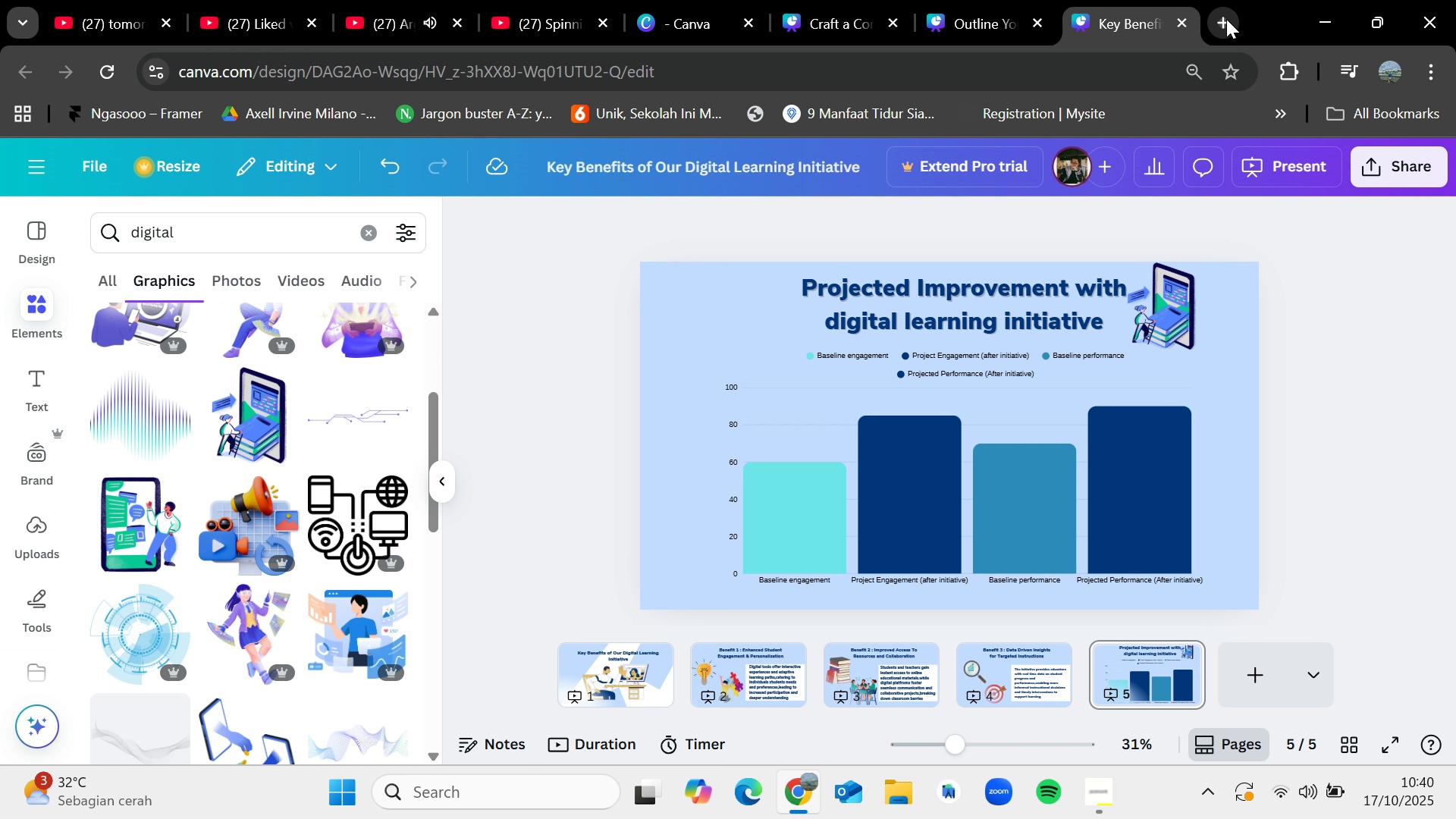 
key(Control+V)
 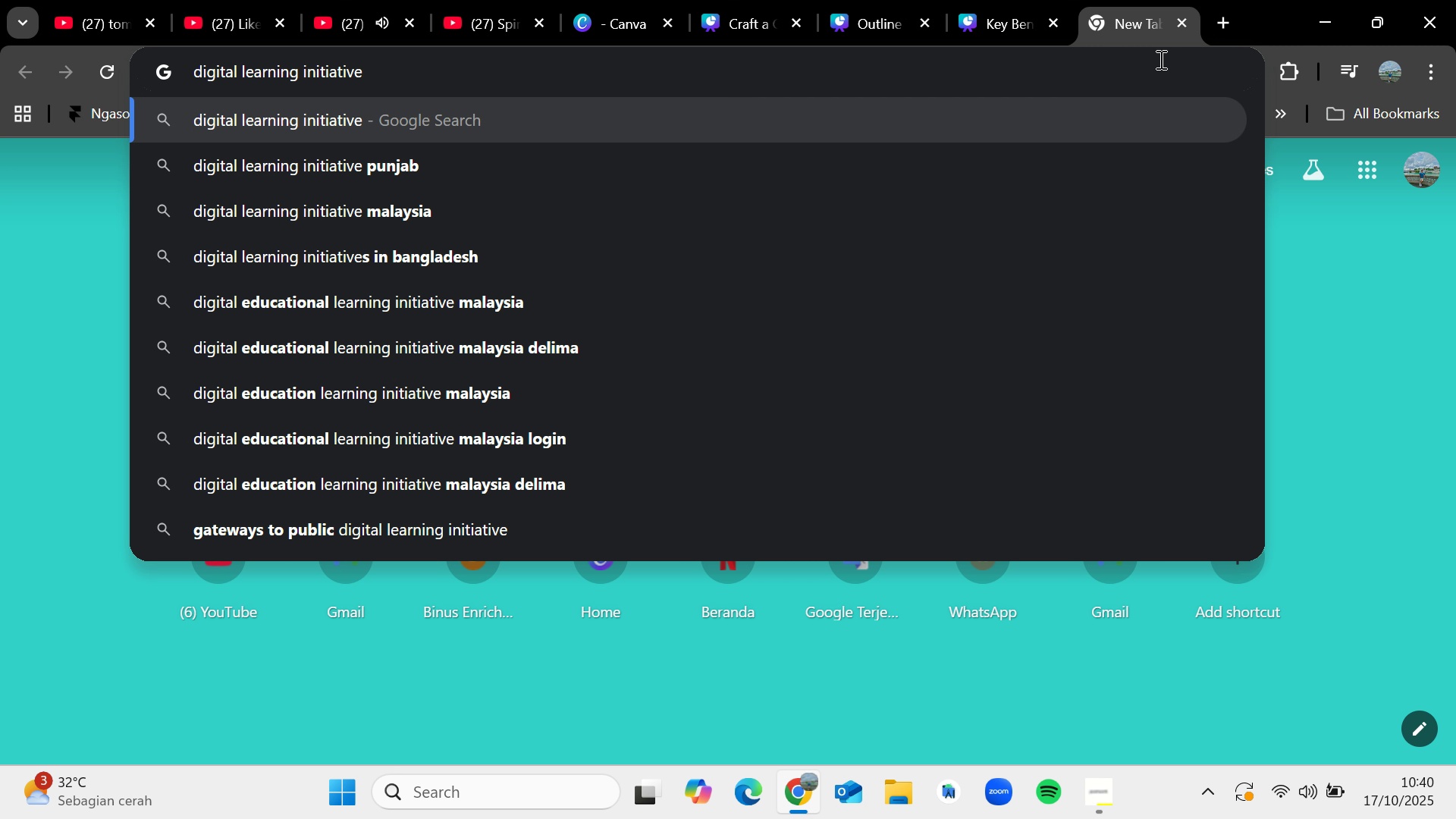 
key(Enter)
 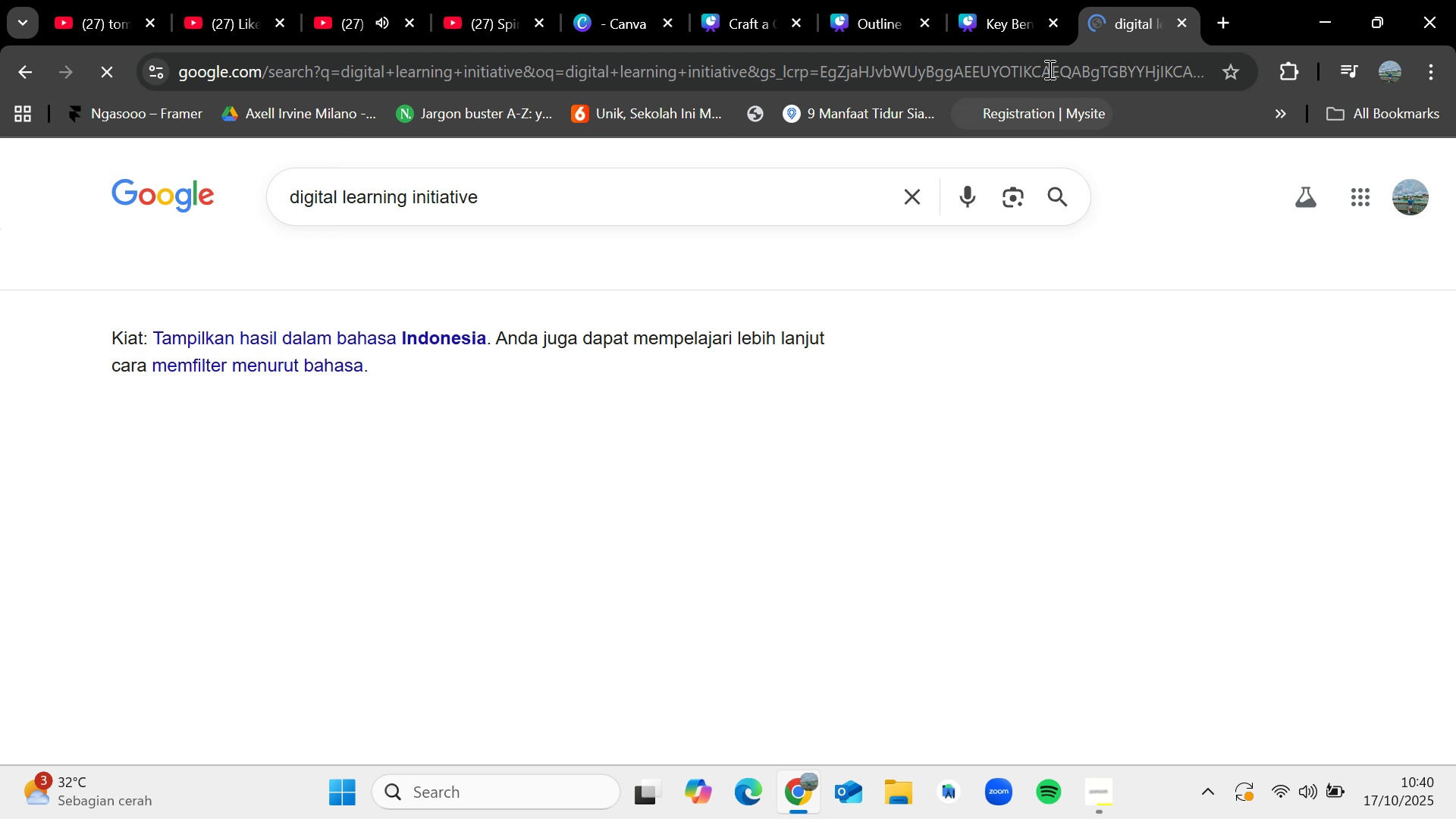 
mouse_move([974, 24])
 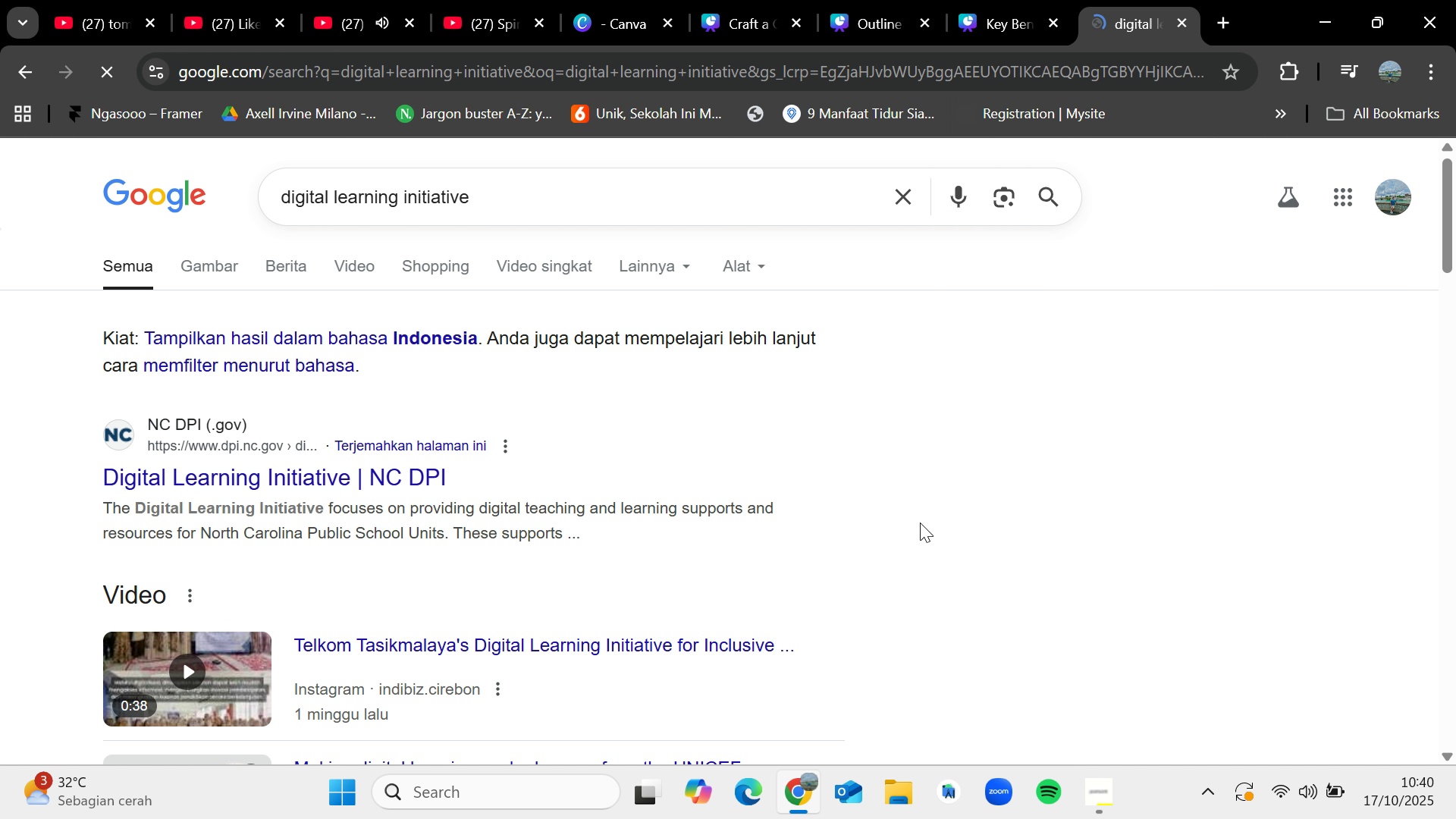 
scroll: coordinate [924, 522], scroll_direction: down, amount: 8.0
 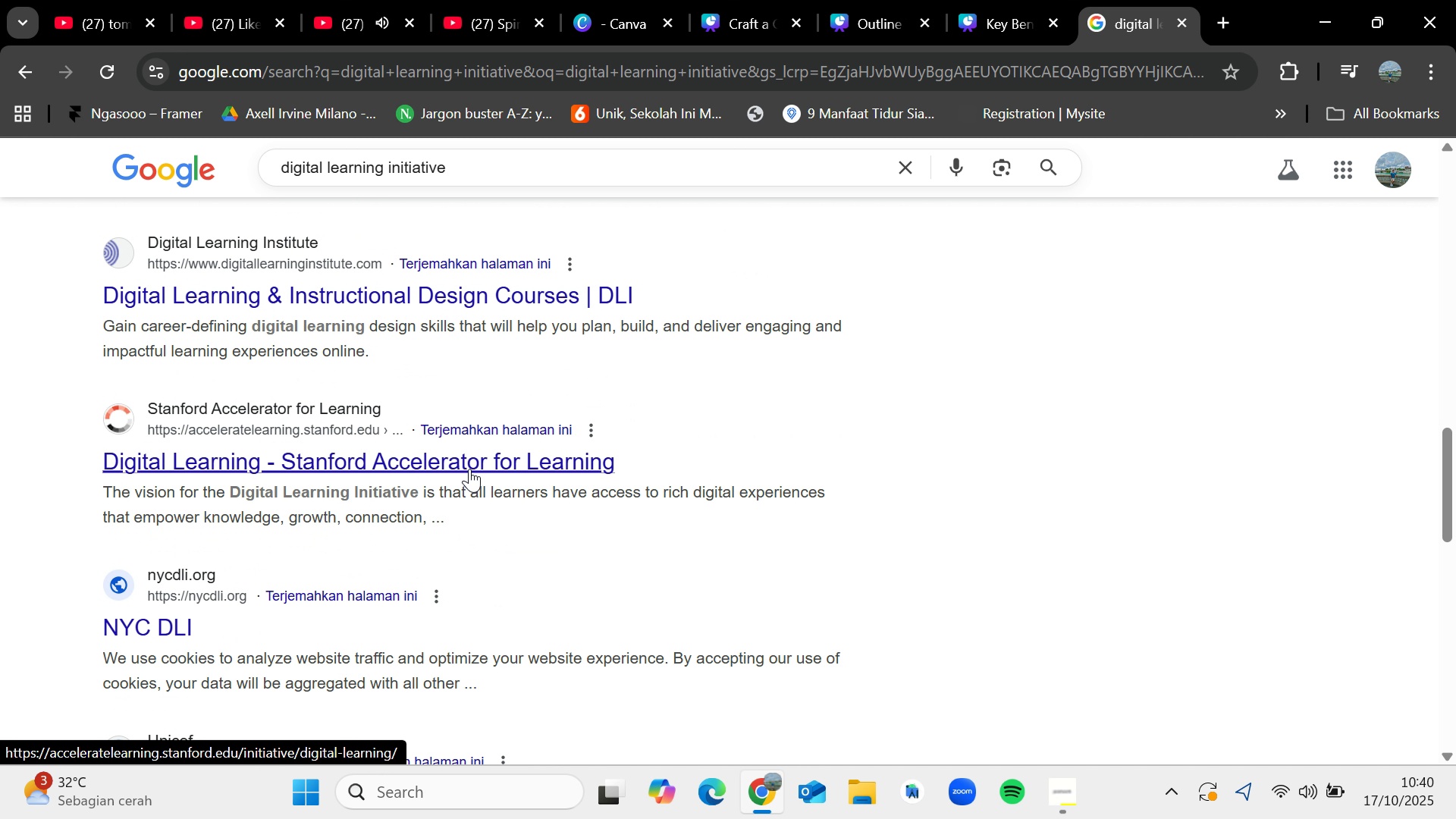 
left_click([471, 465])
 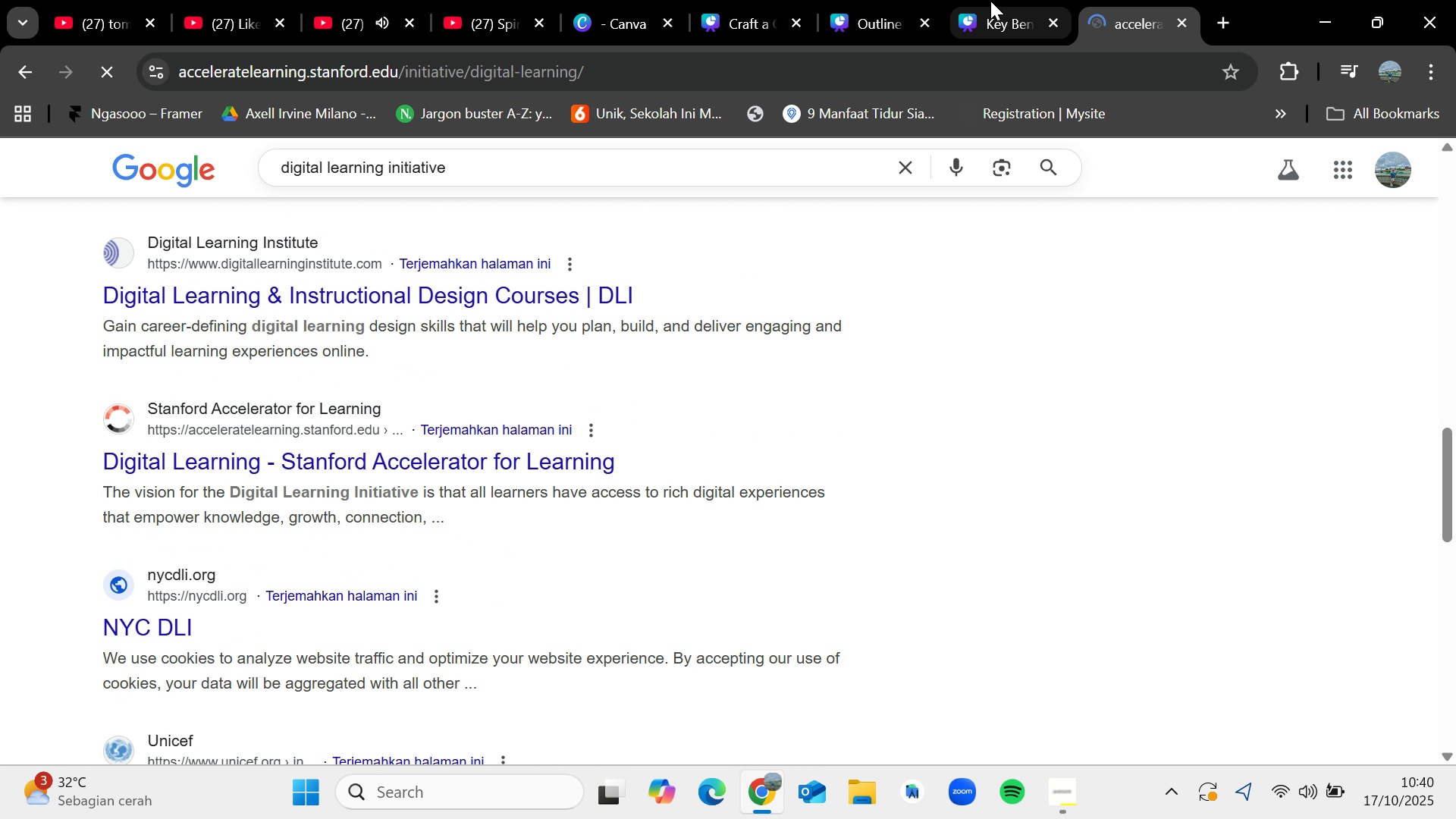 
left_click([990, 1])
 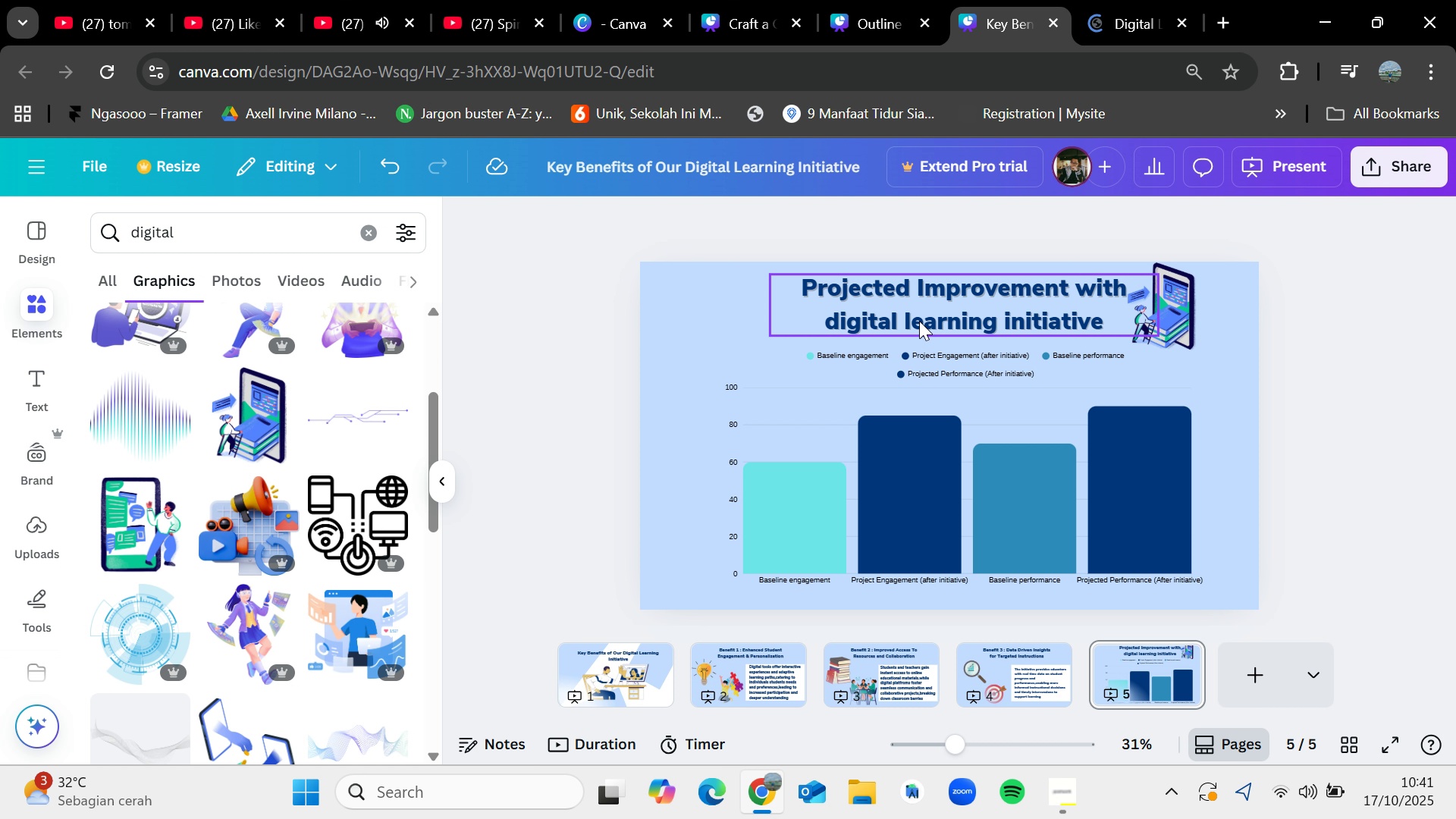 
wait(5.17)
 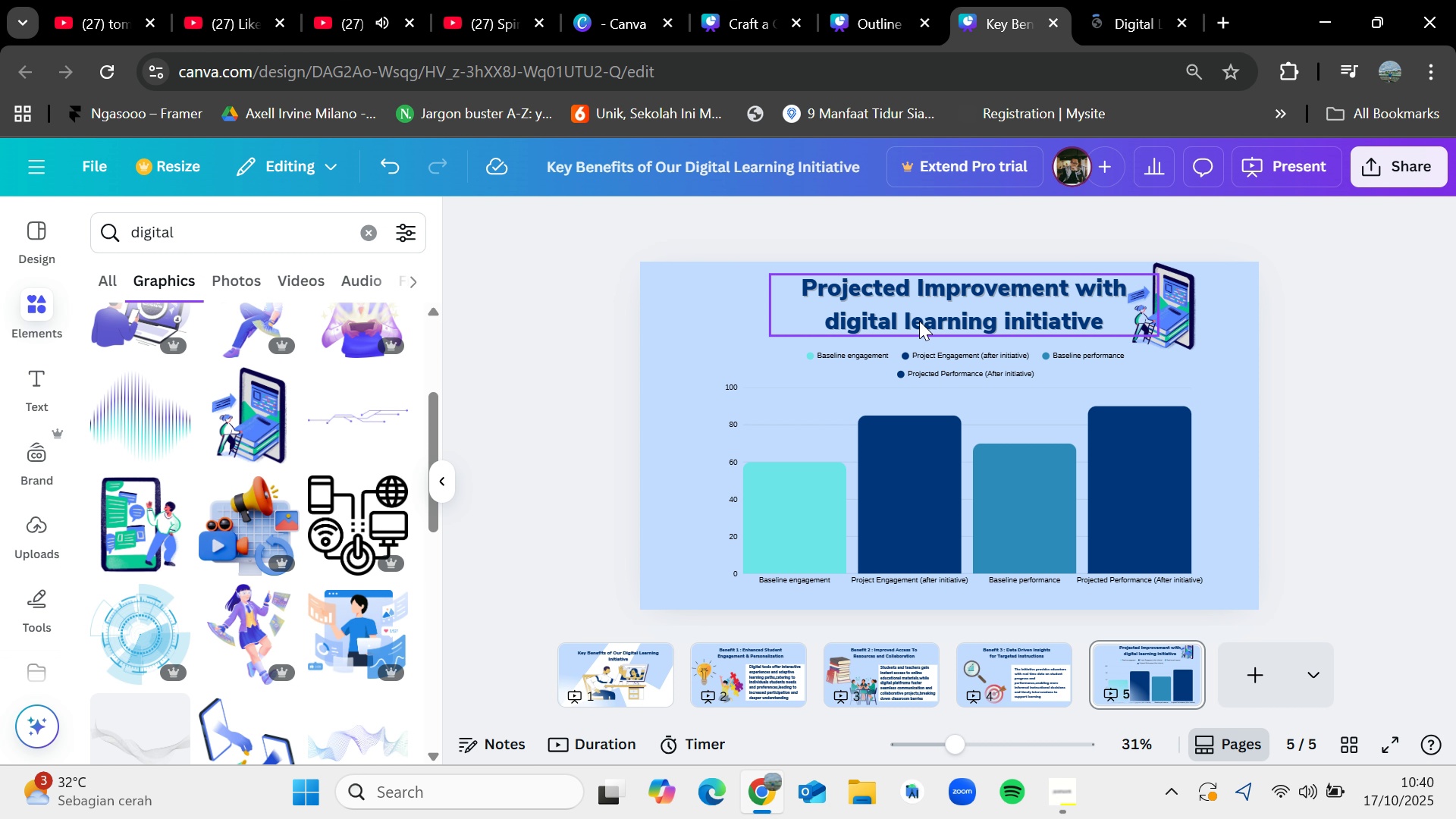 
left_click([1152, 0])
 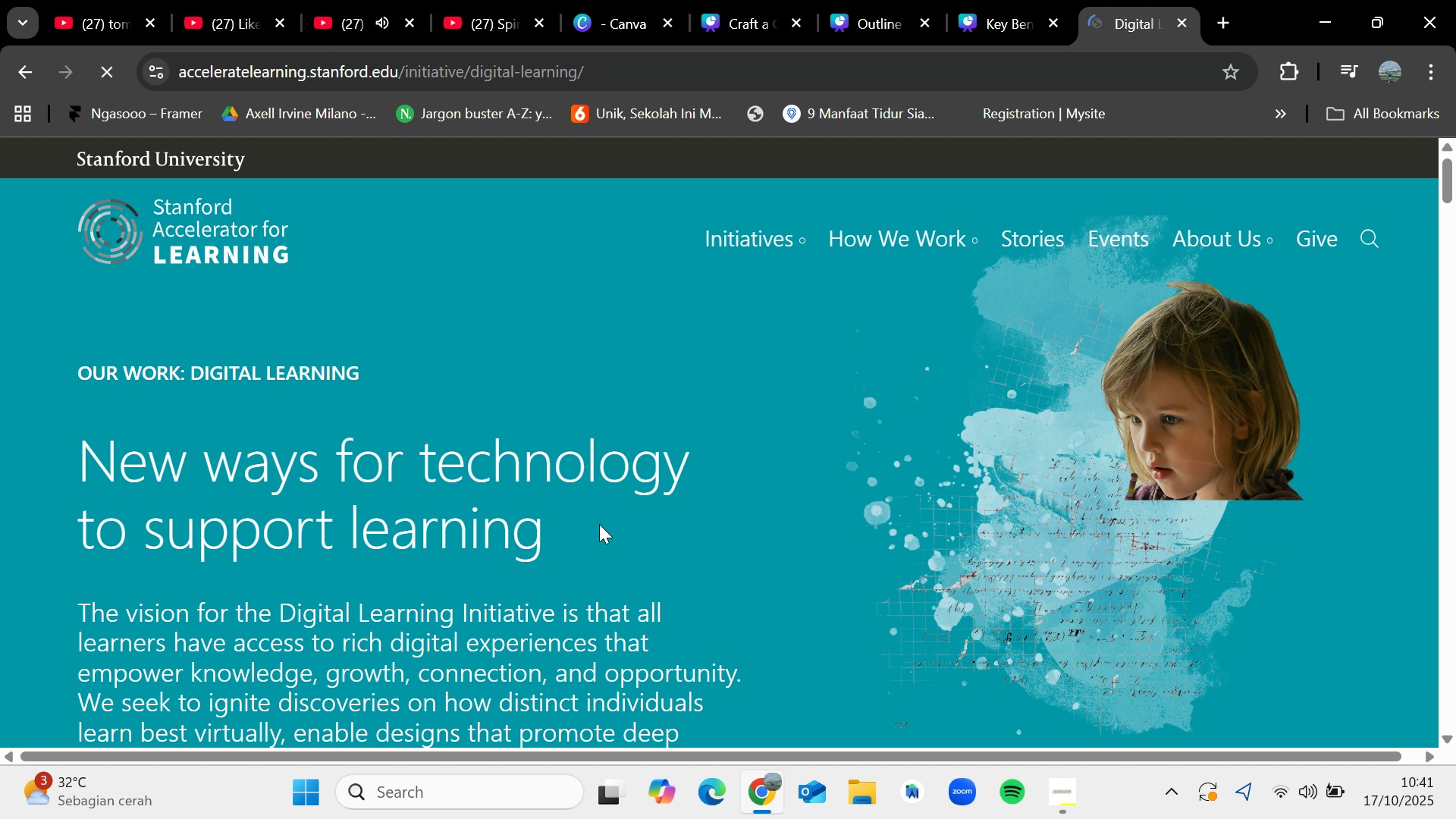 
scroll: coordinate [605, 521], scroll_direction: down, amount: 4.0
 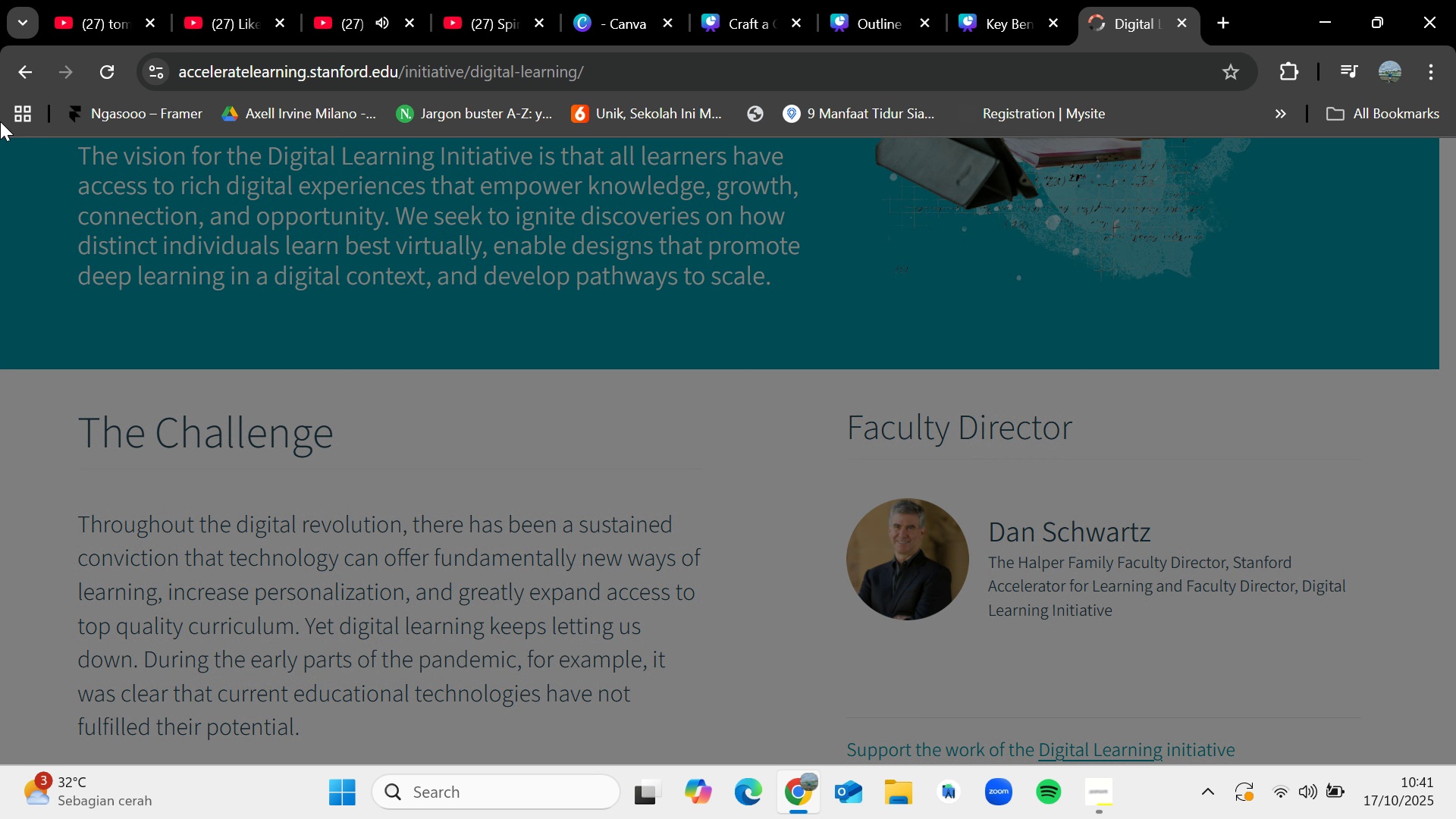 
left_click([24, 67])
 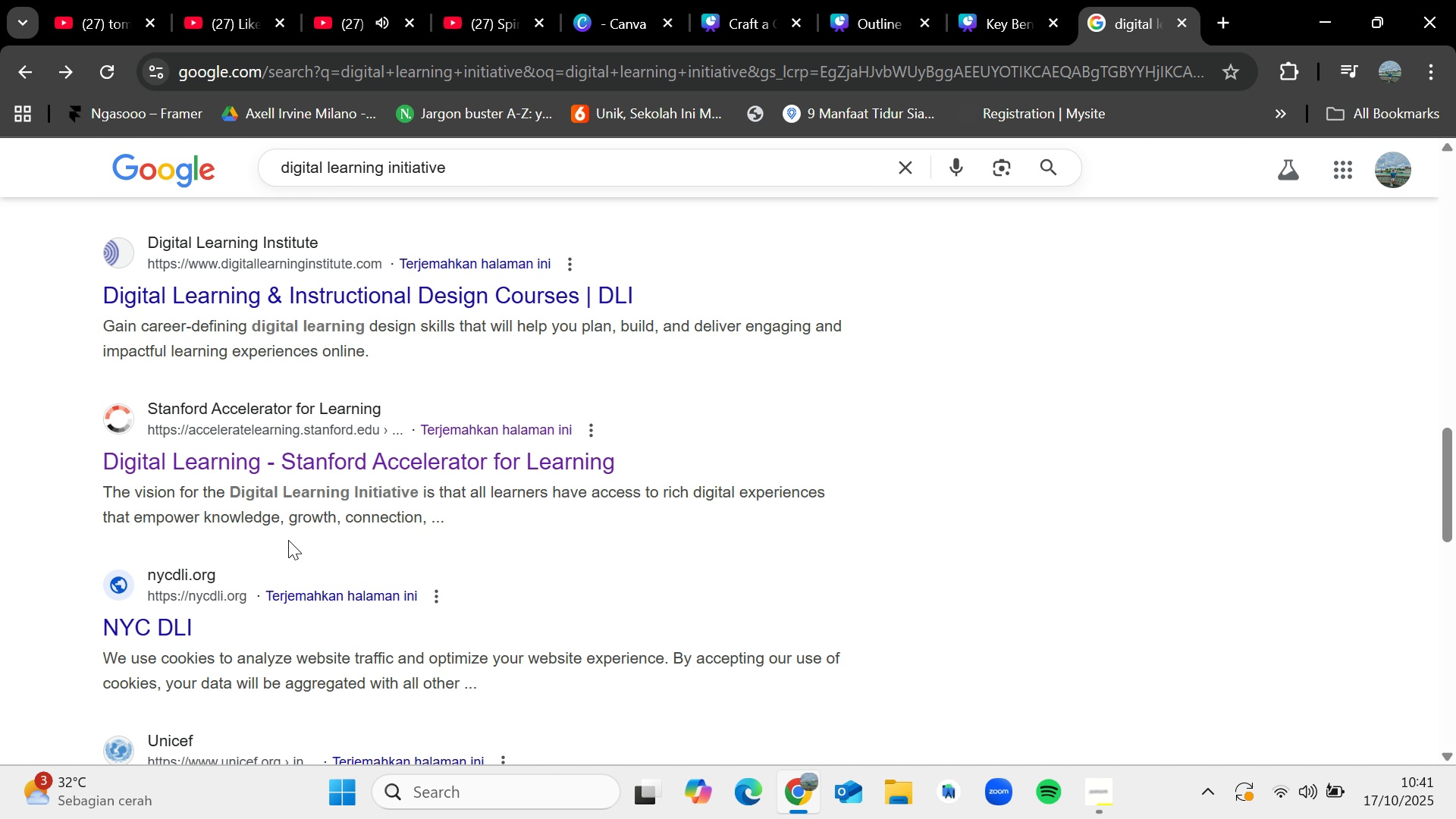 
scroll: coordinate [303, 563], scroll_direction: down, amount: 2.0
 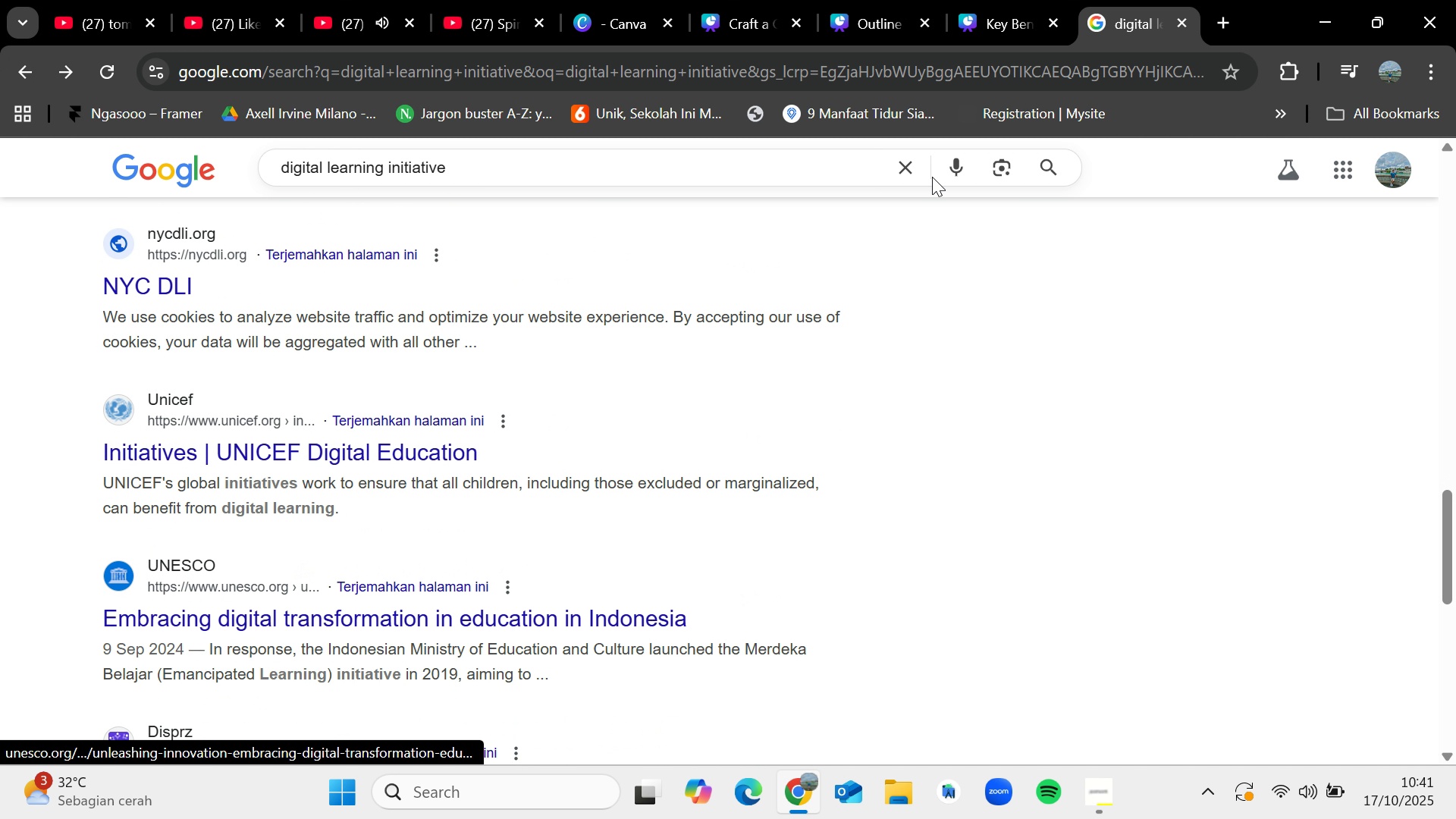 
left_click_drag(start_coordinate=[1012, 0], to_coordinate=[1008, 0])
 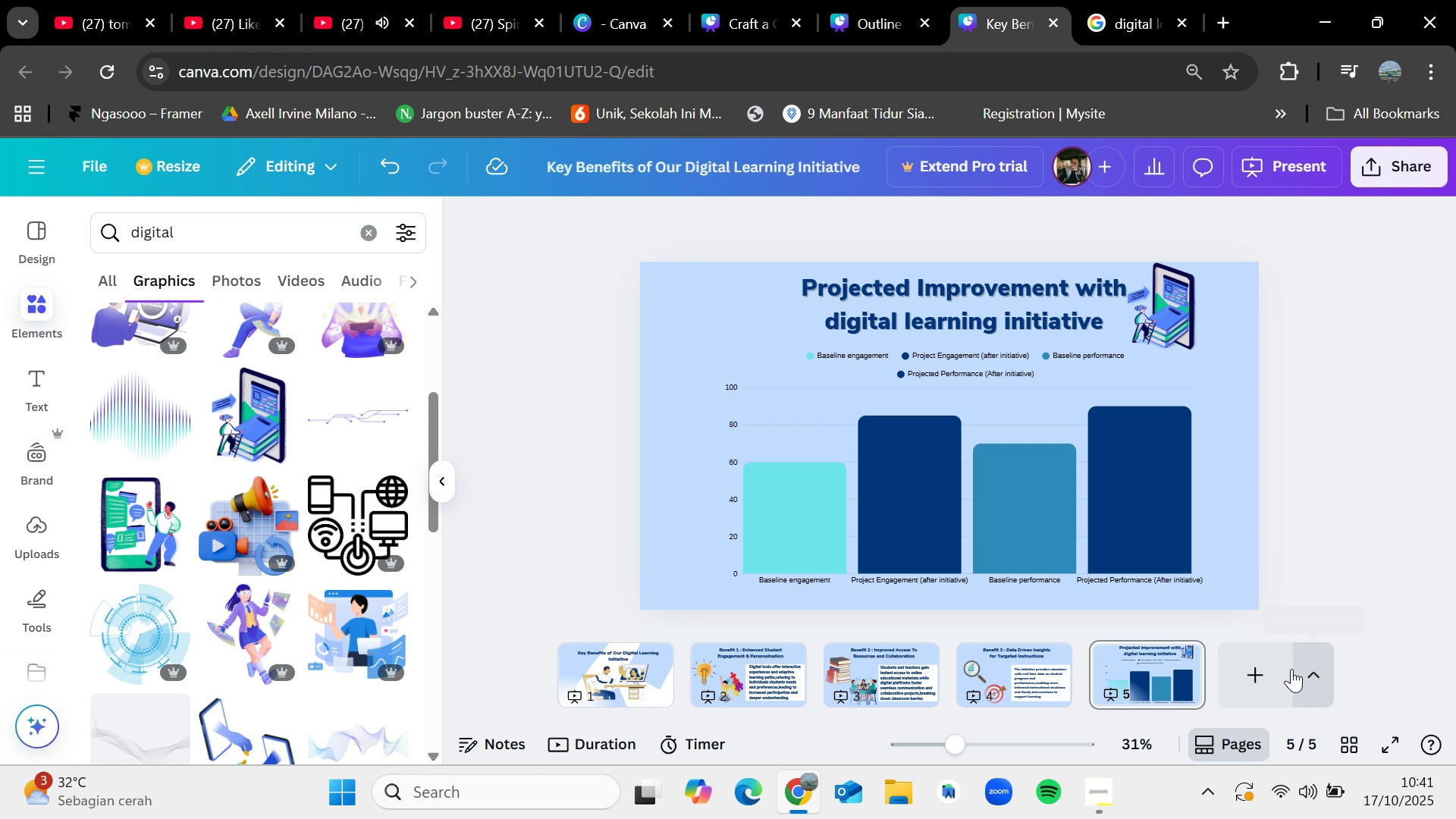 
left_click([1263, 657])
 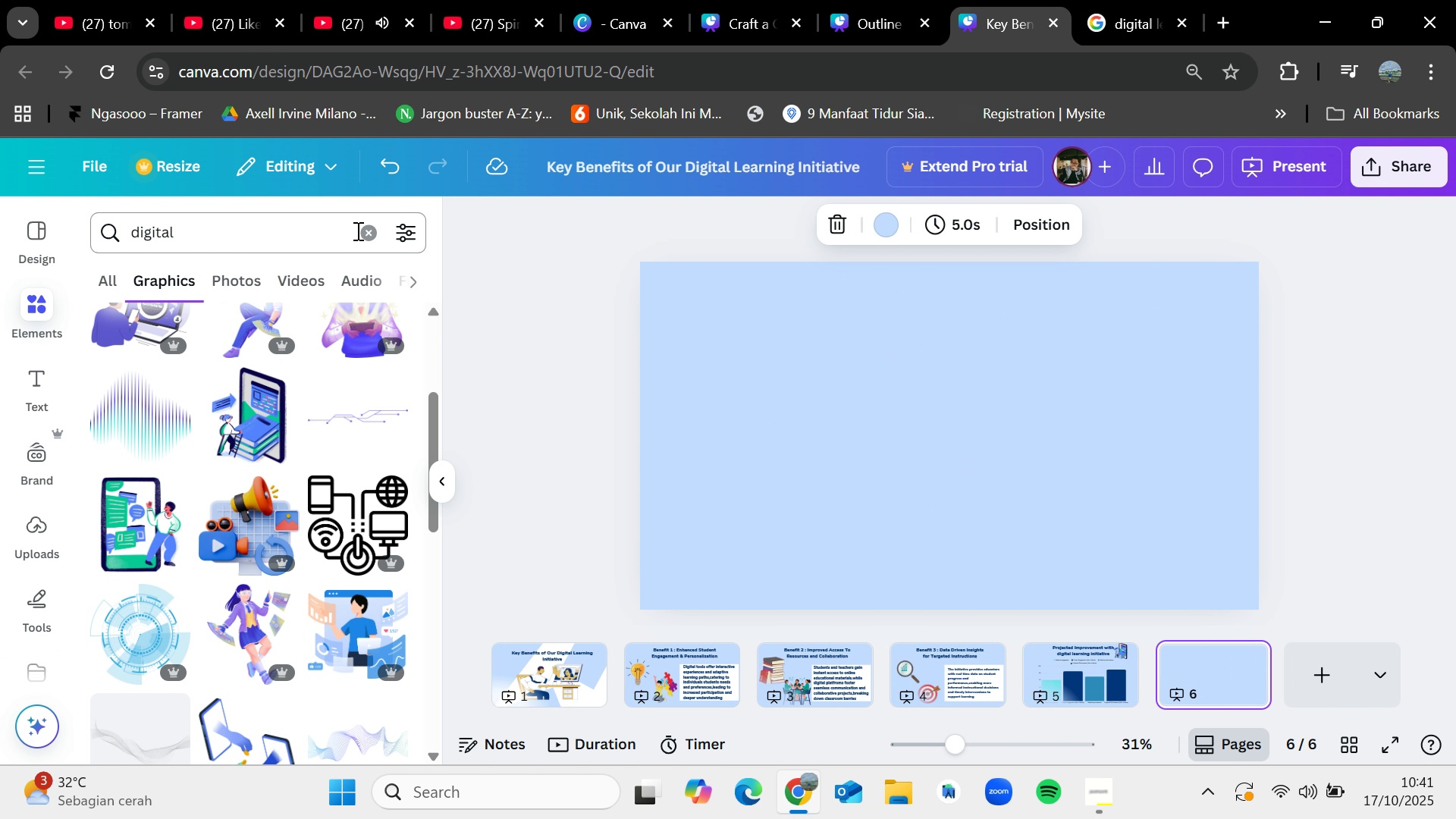 
left_click([379, 237])
 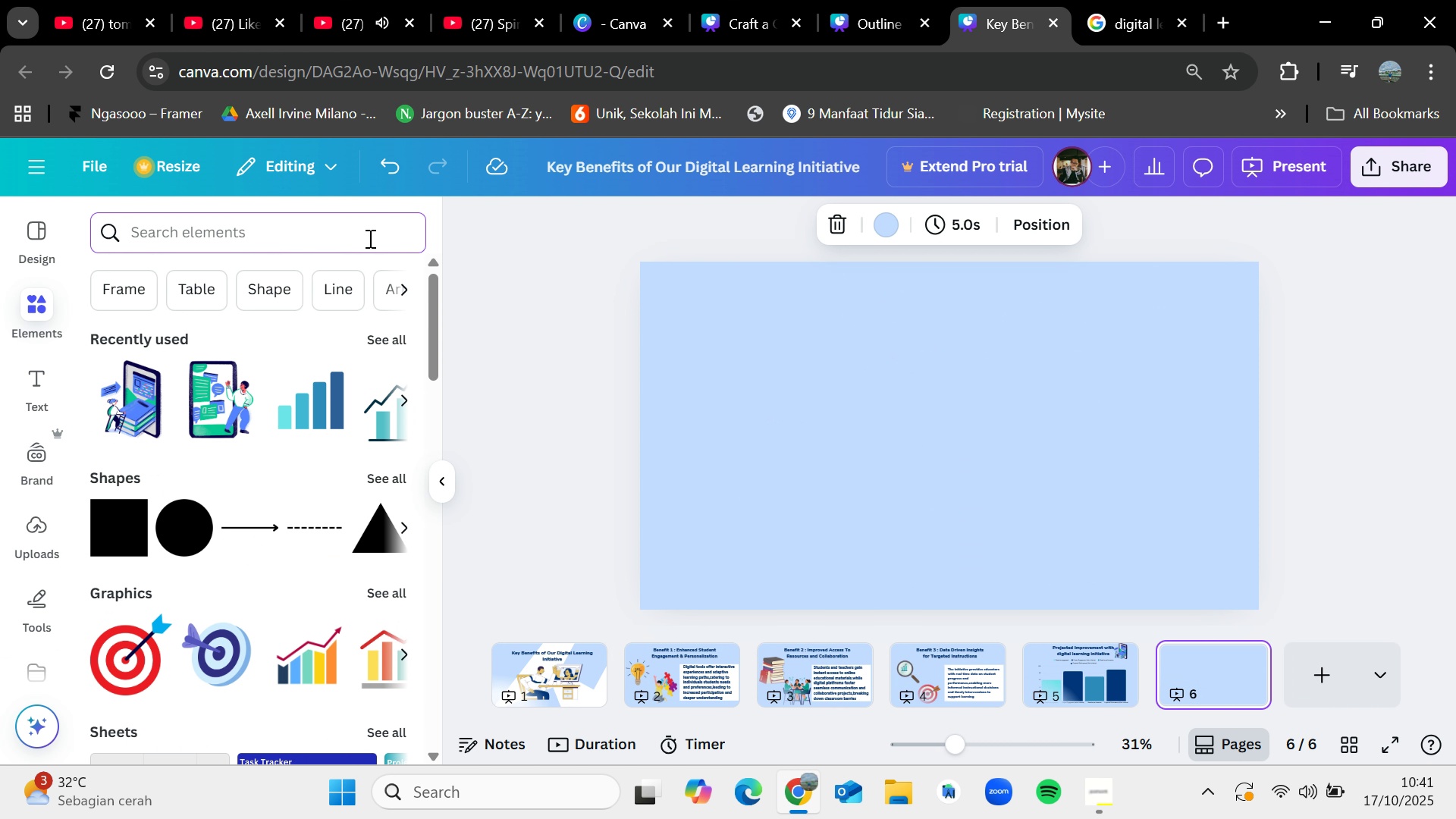 
type(QR)
 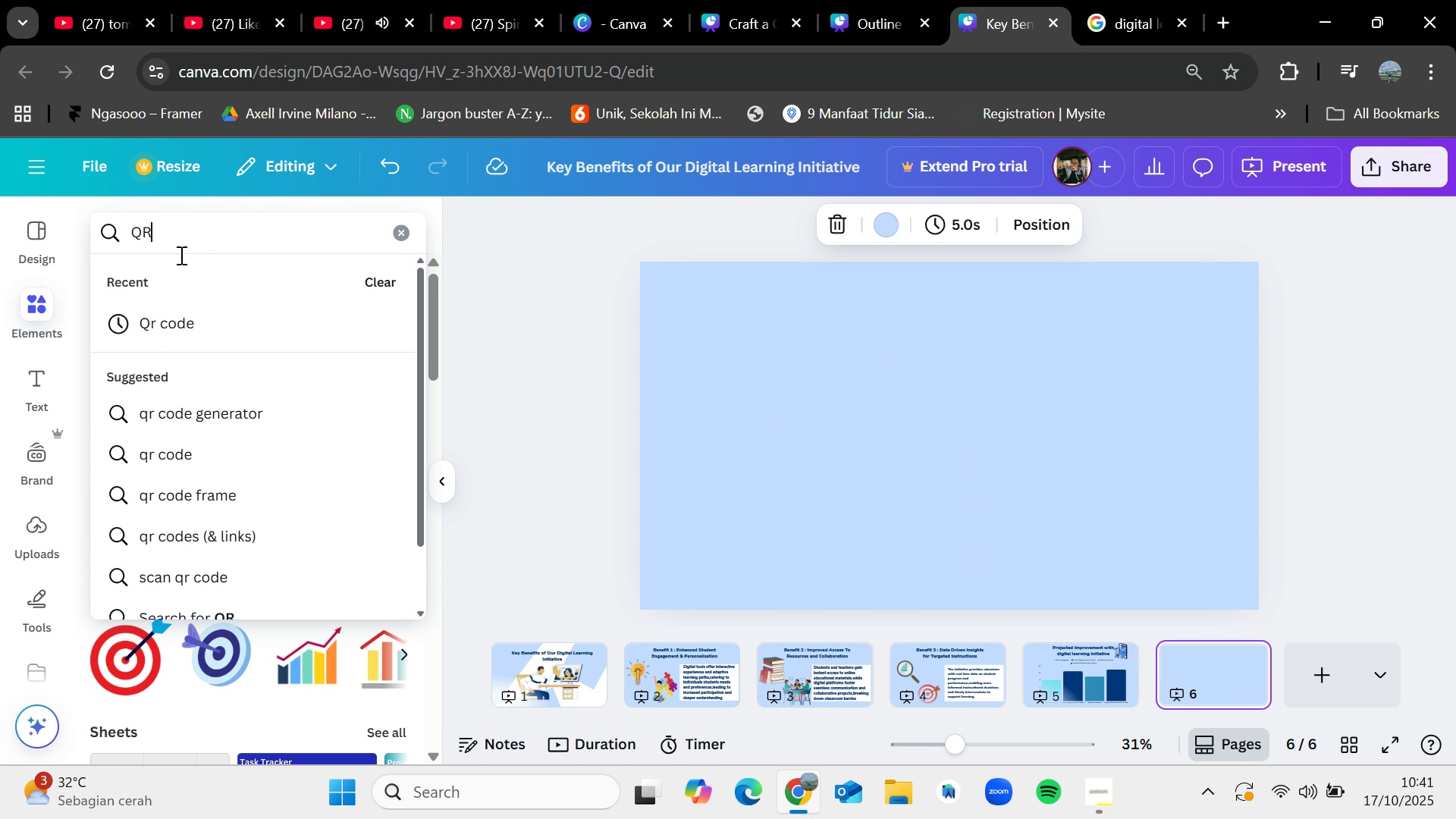 
left_click([185, 324])
 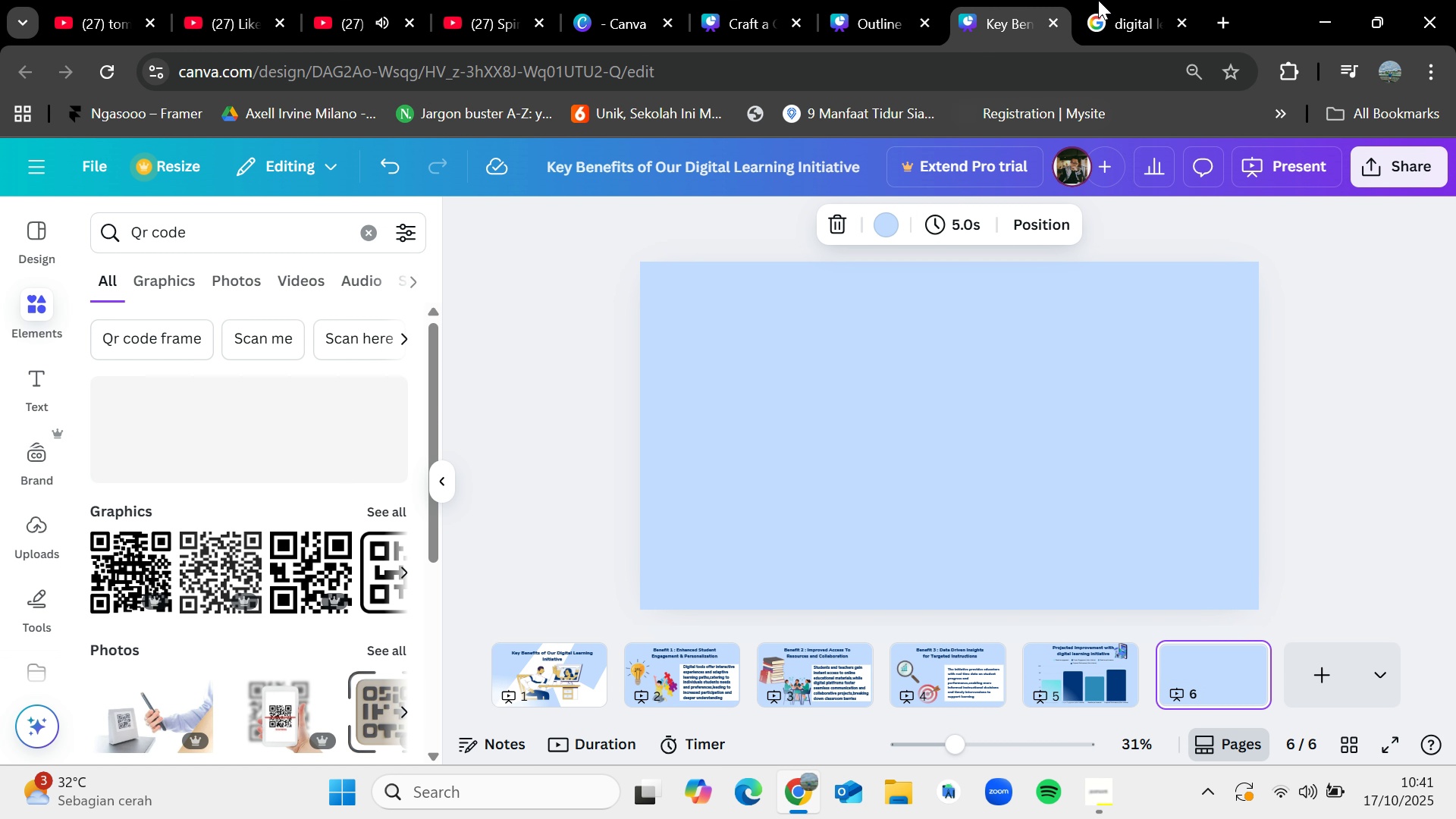 
wait(7.06)
 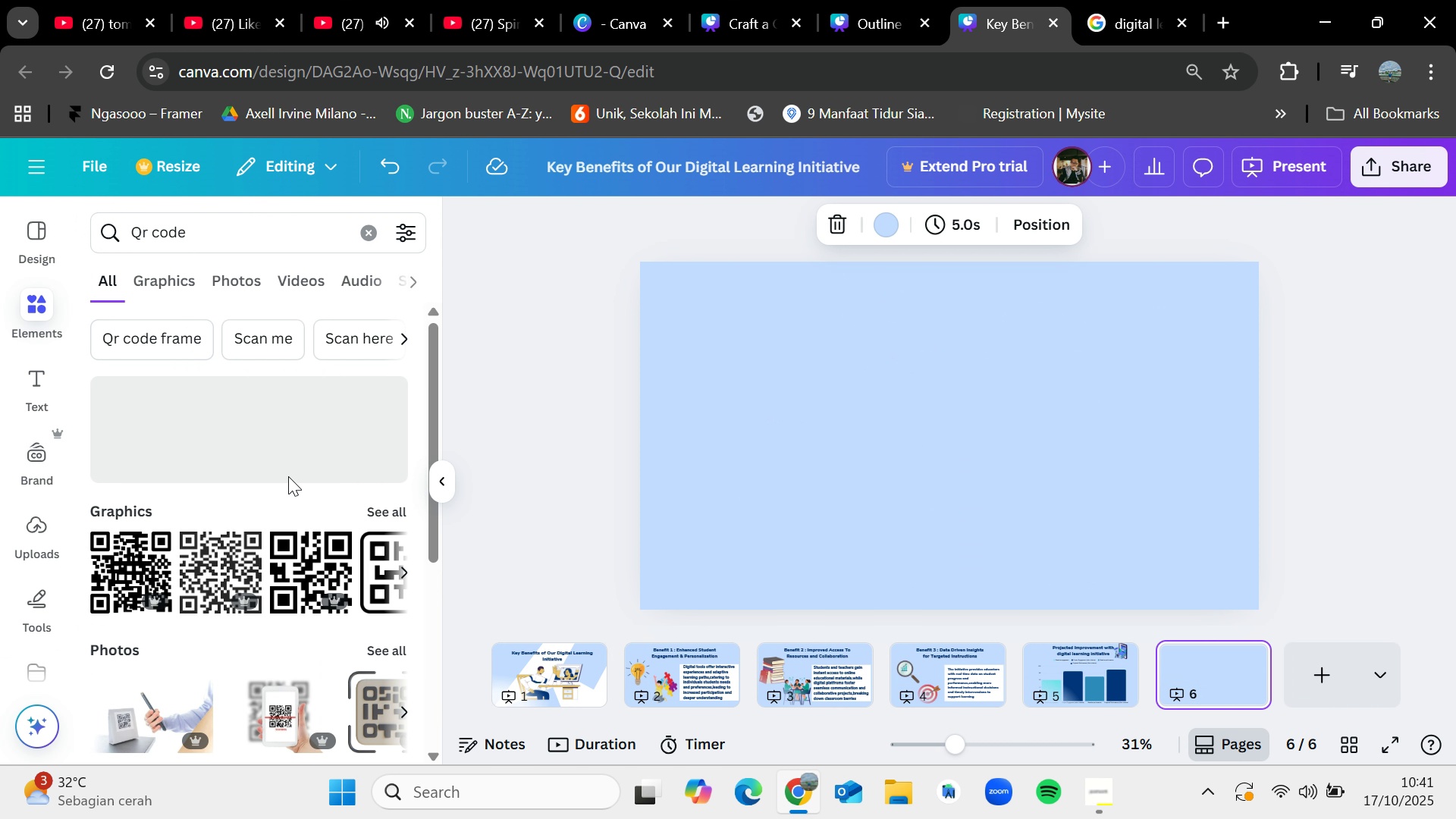 
left_click([1100, 782])